 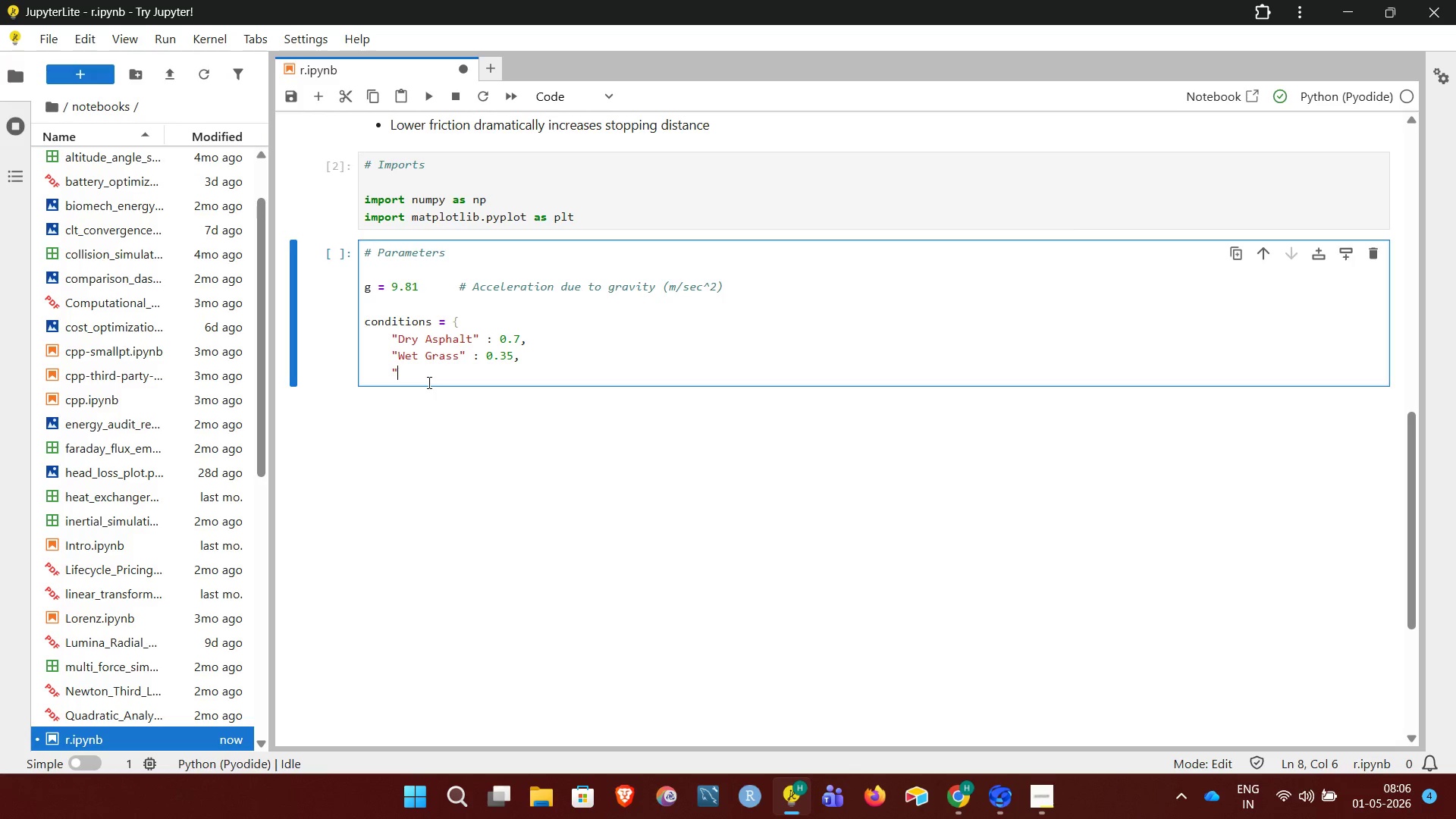 
type(Icy Pavement" : 0.1)
 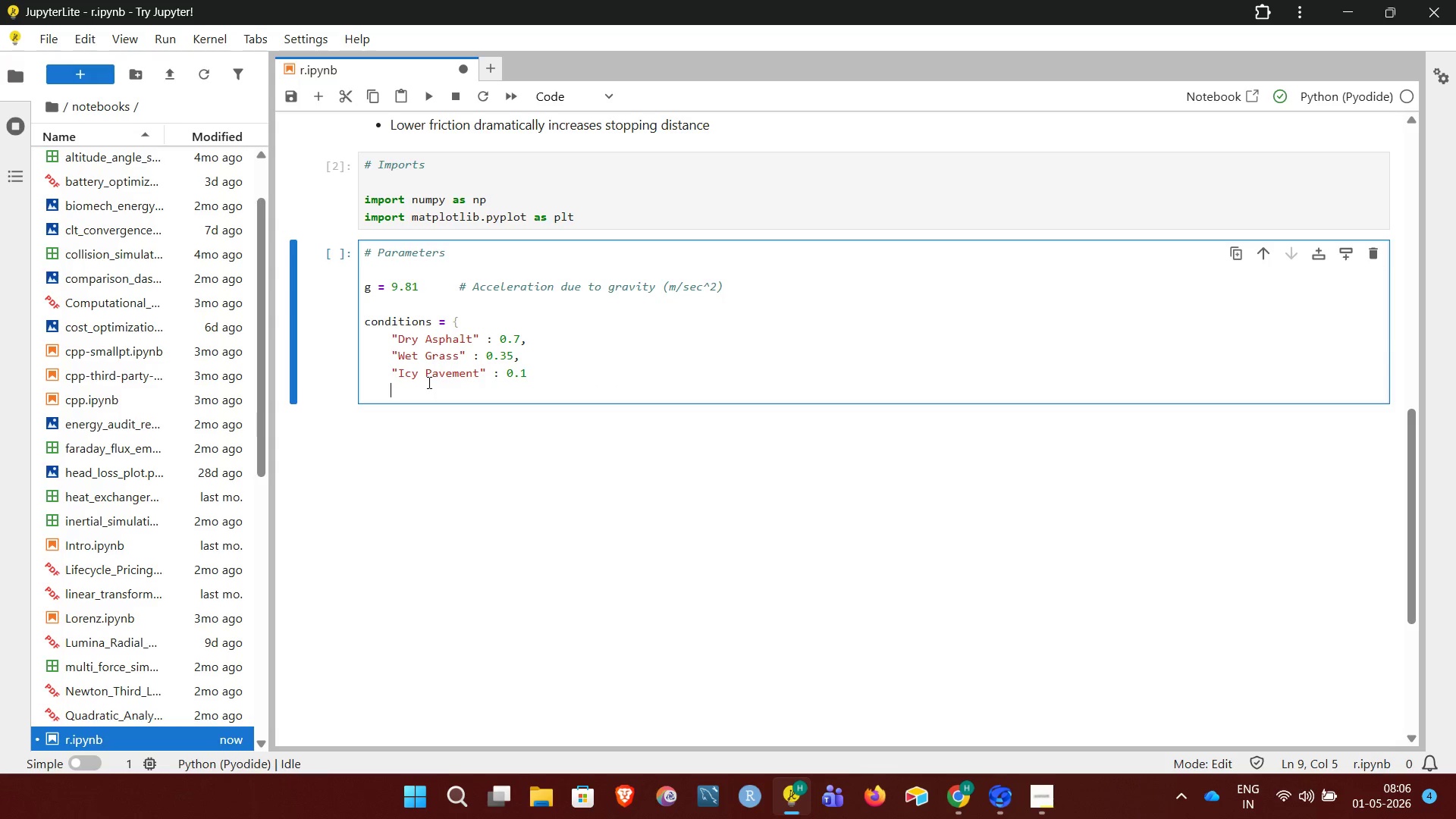 
 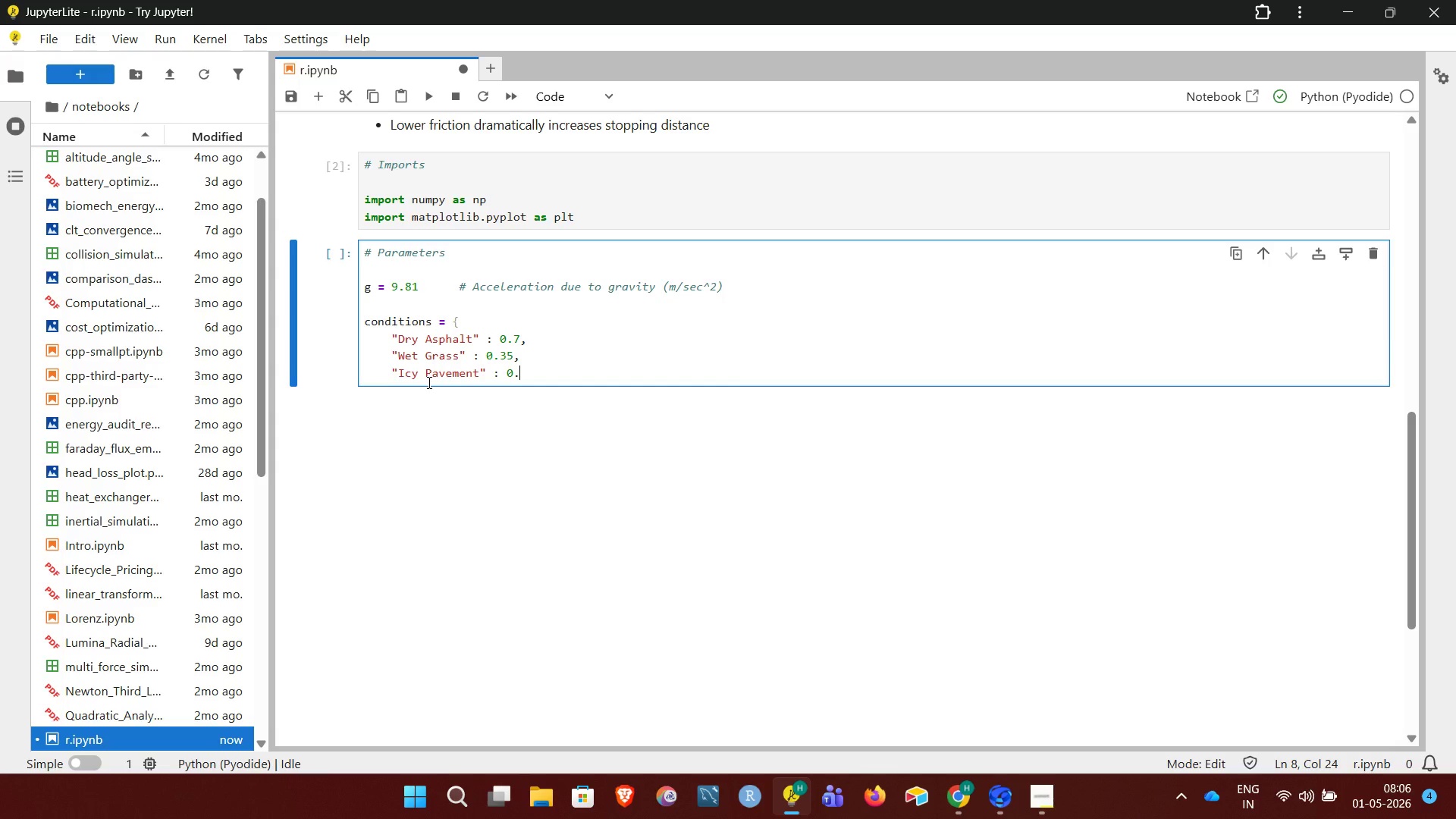 
key(Enter)
 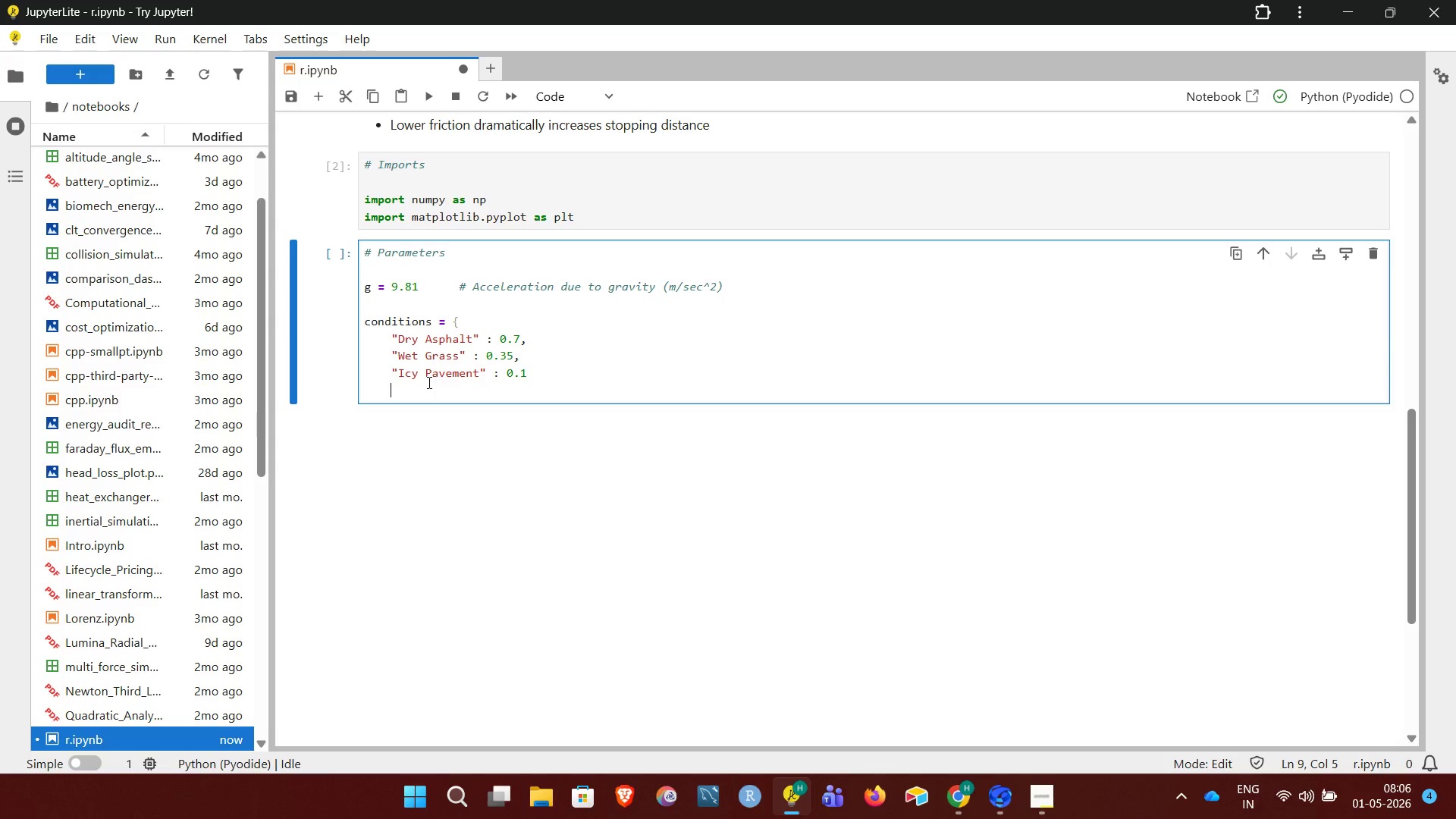 
key(Shift+BracketRight)
 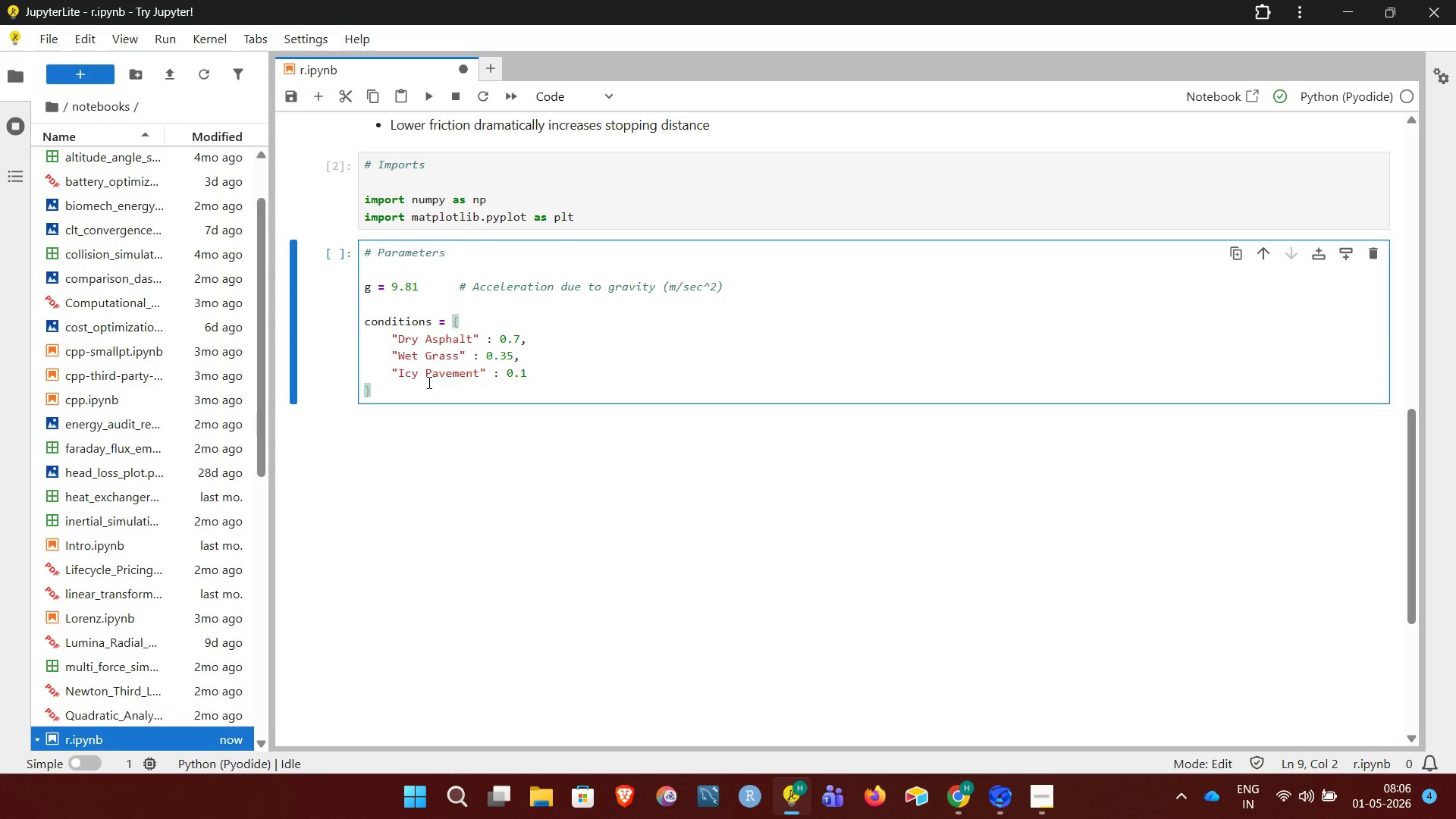 
key(Enter)
 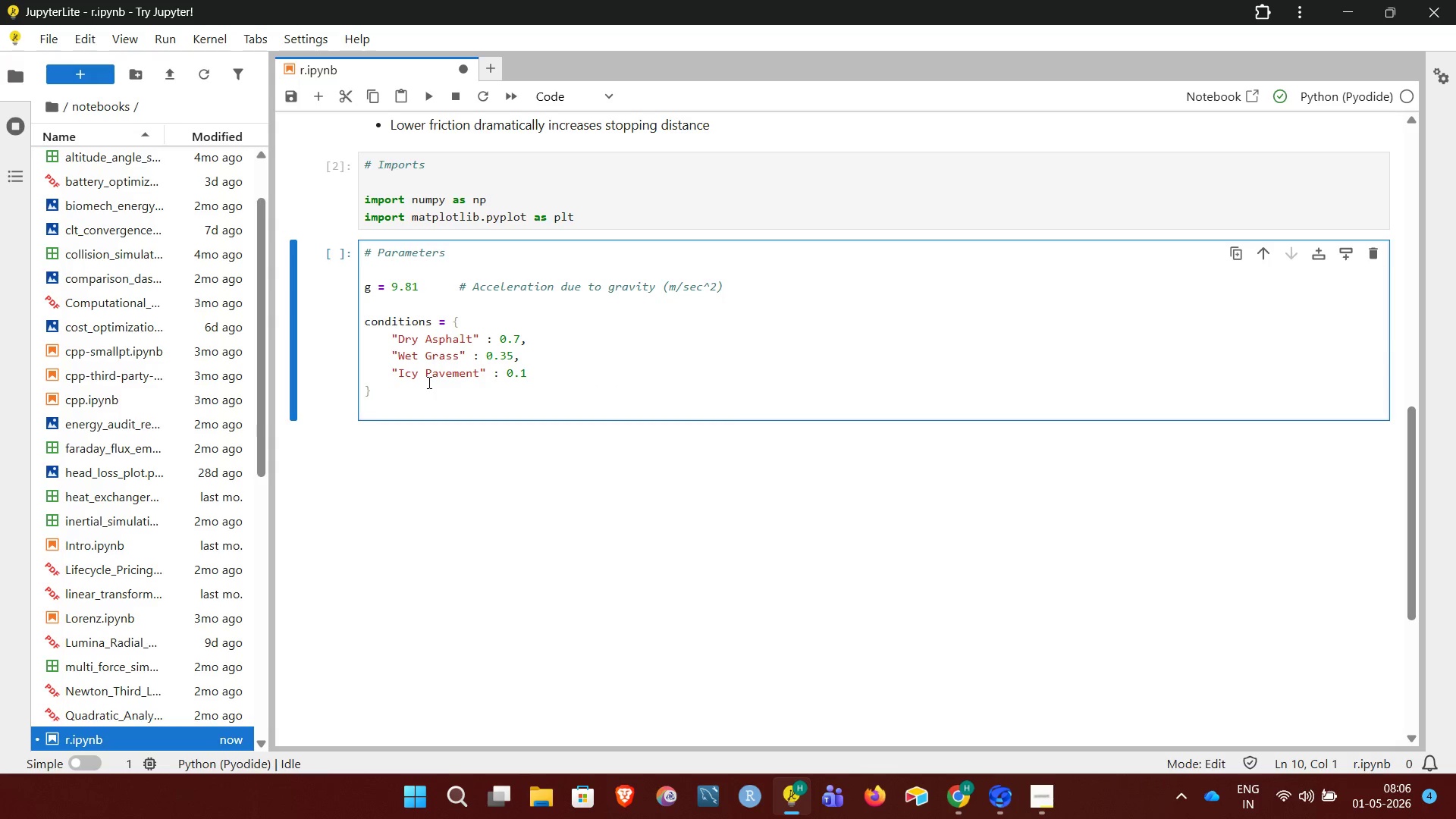 
key(Enter)
 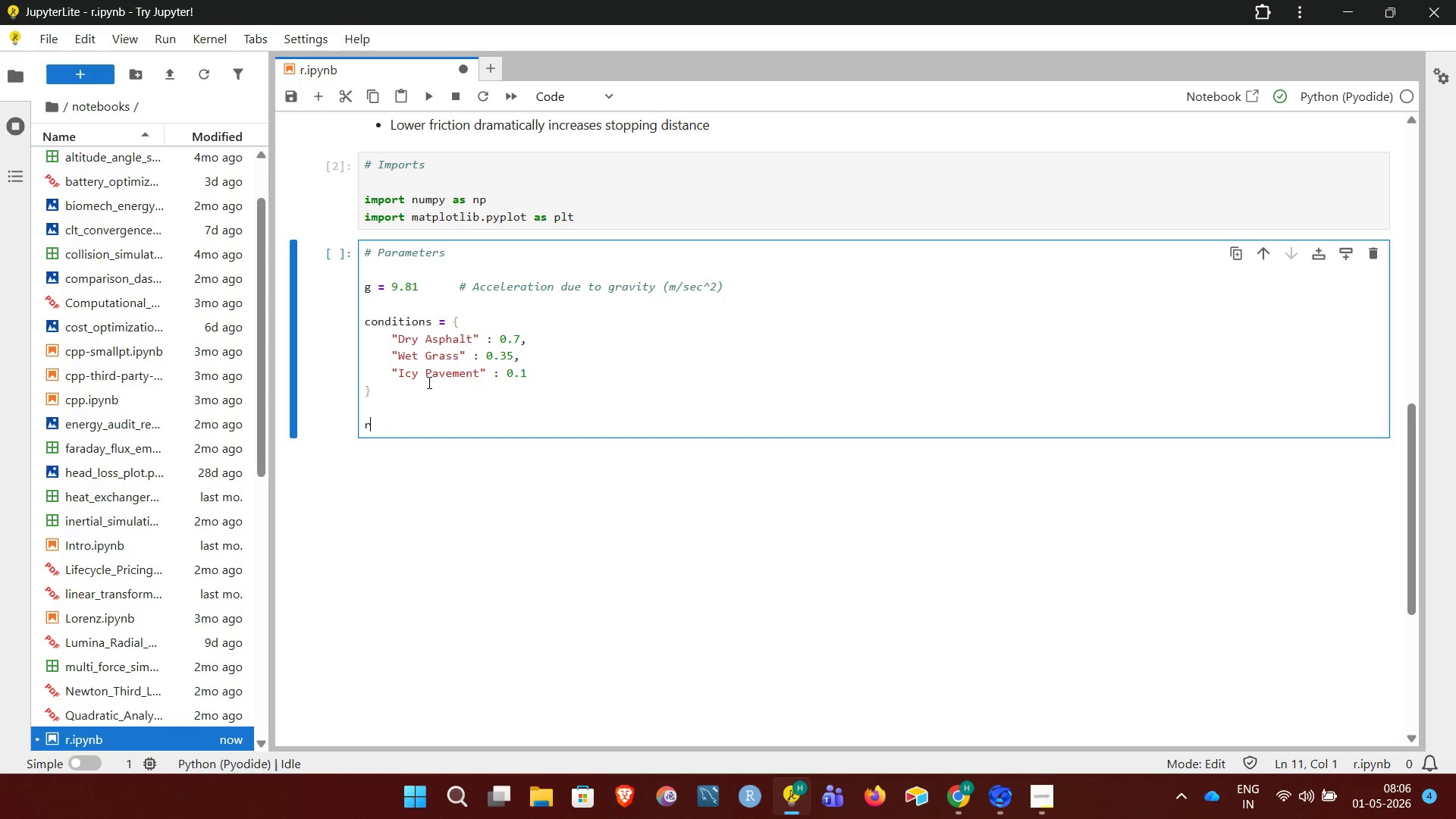 
type(reaction_times = [)
 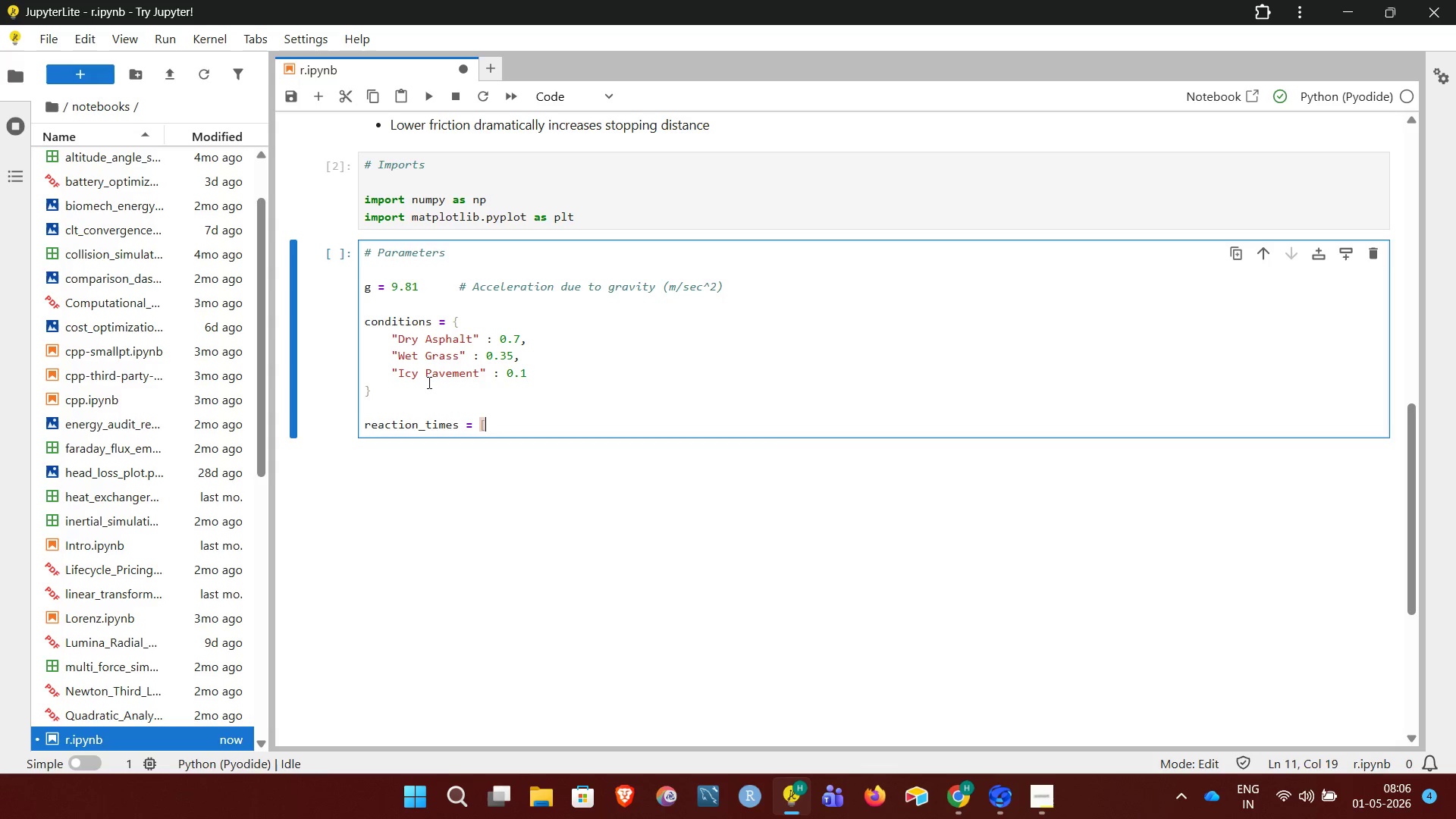 
left_click([1037, 810])